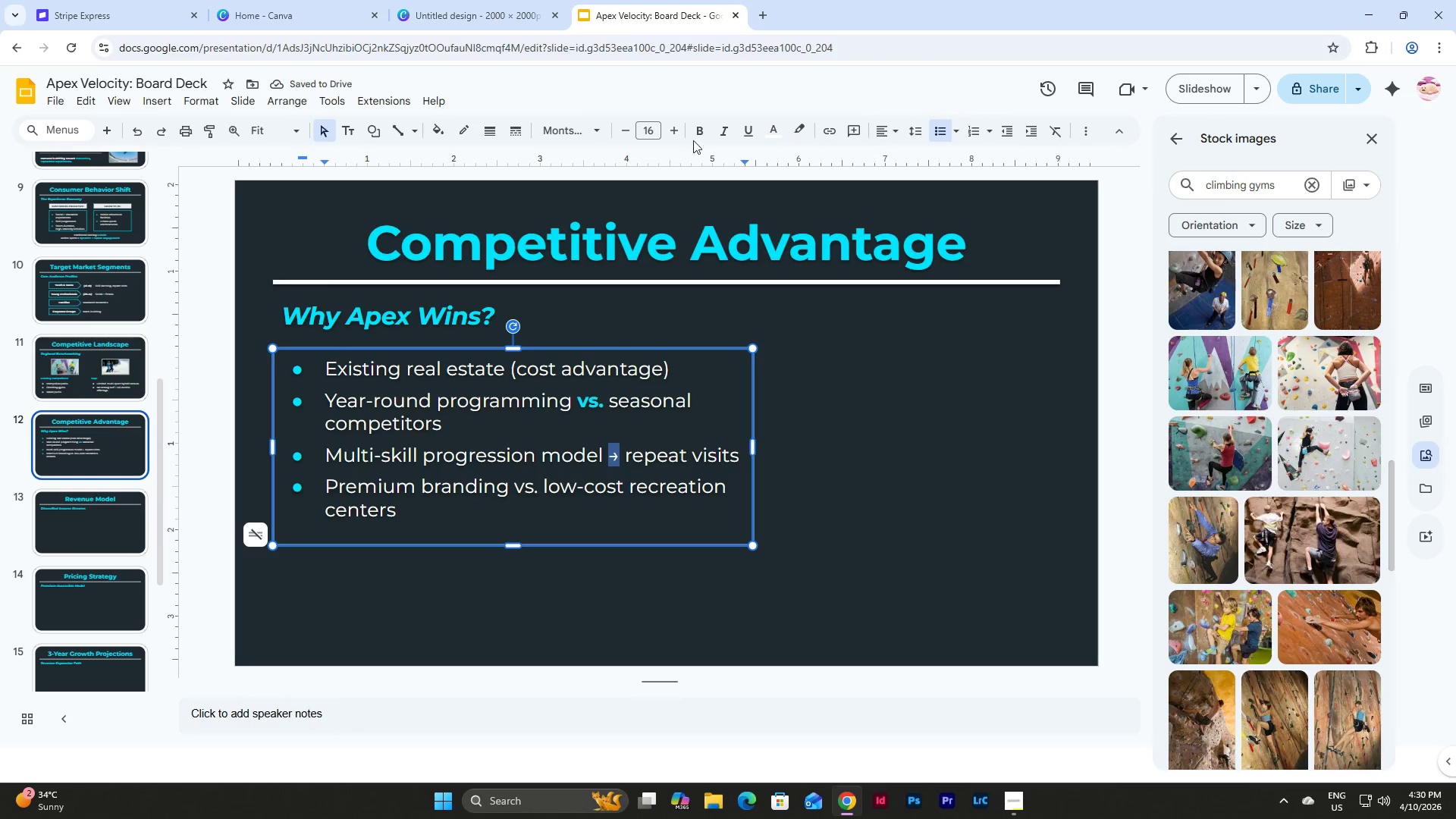 
left_click([694, 136])
 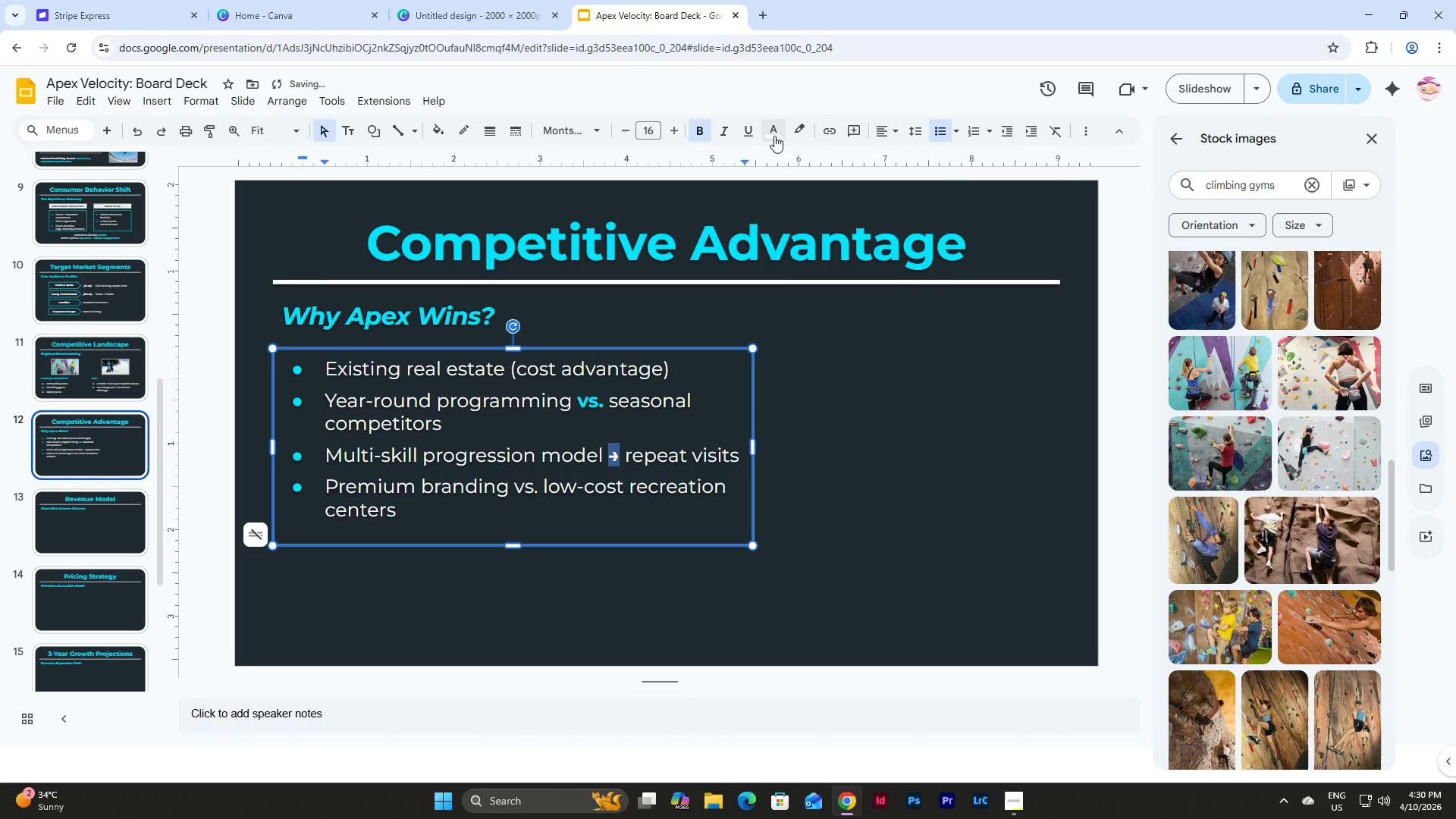 
left_click([770, 130])
 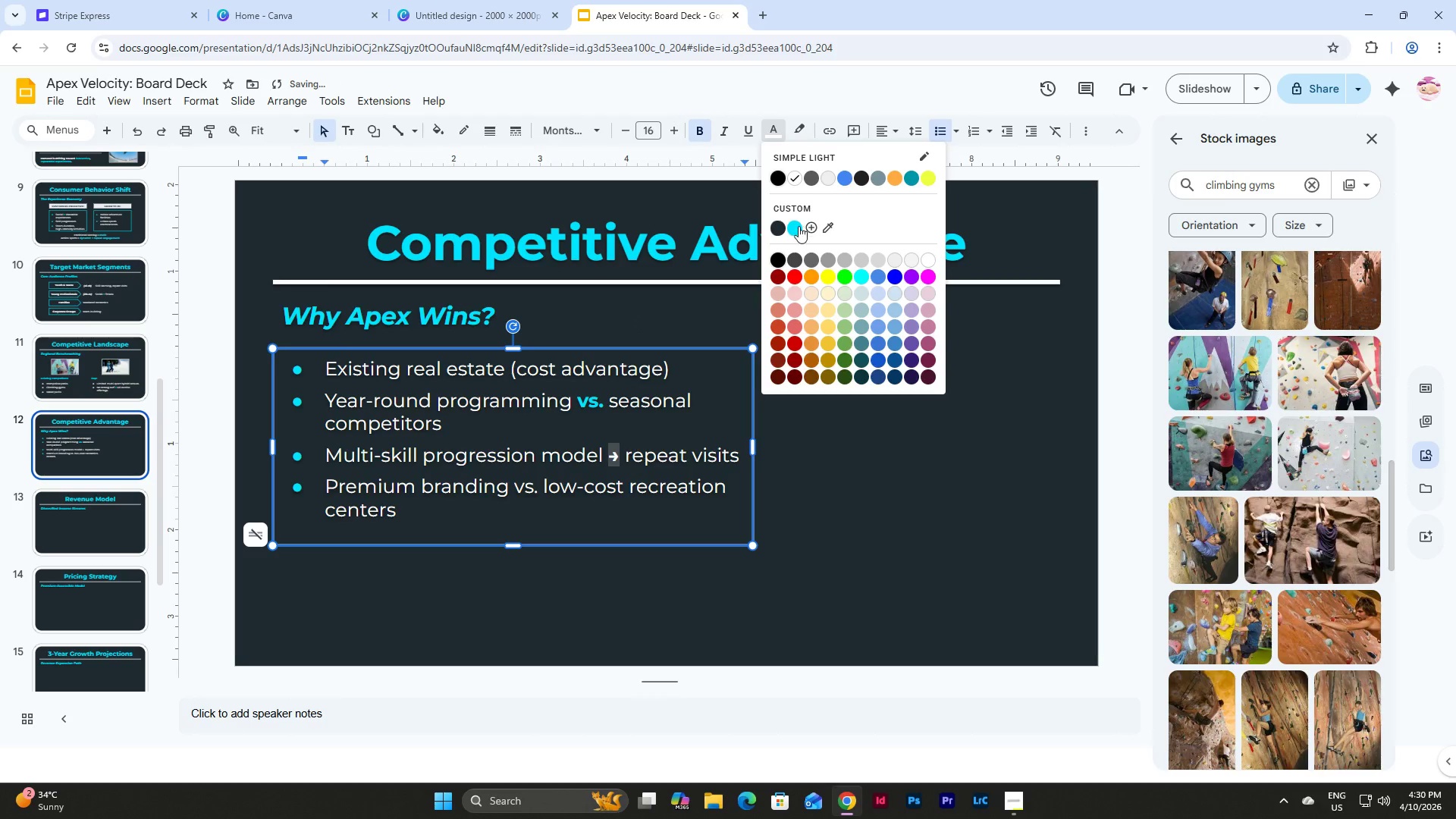 
left_click([799, 226])
 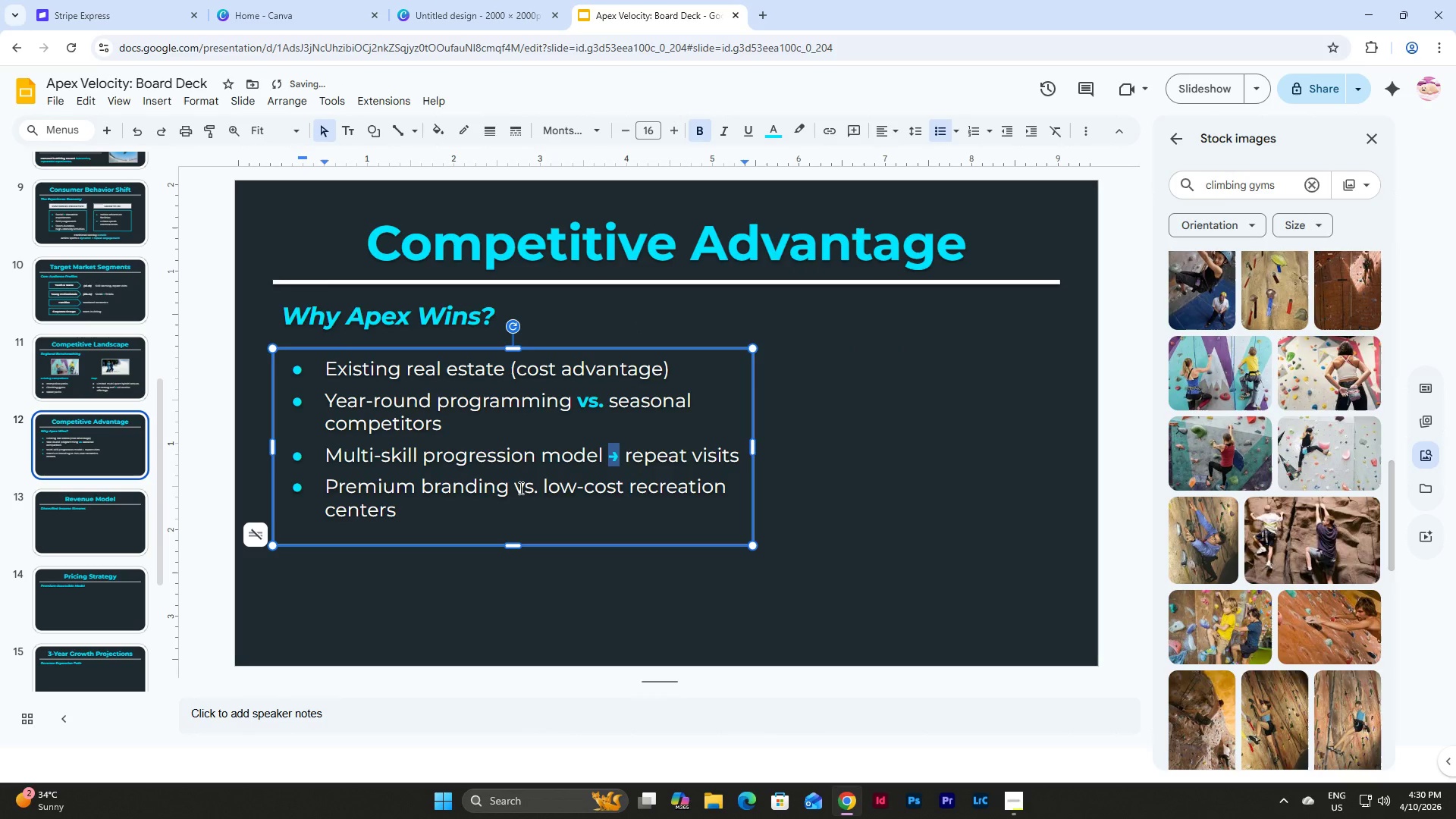 
left_click_drag(start_coordinate=[517, 488], to_coordinate=[536, 488])
 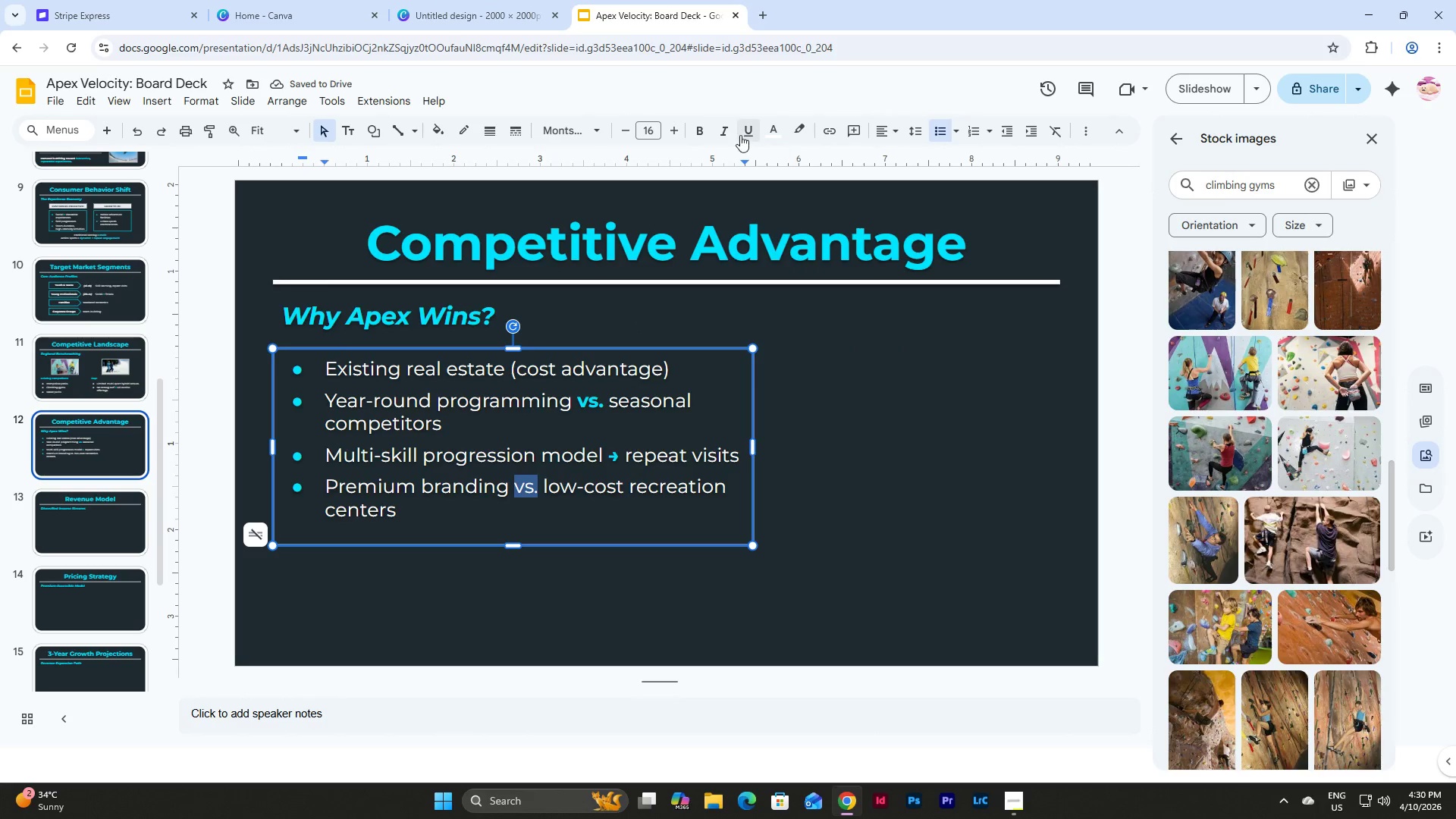 
left_click([695, 135])
 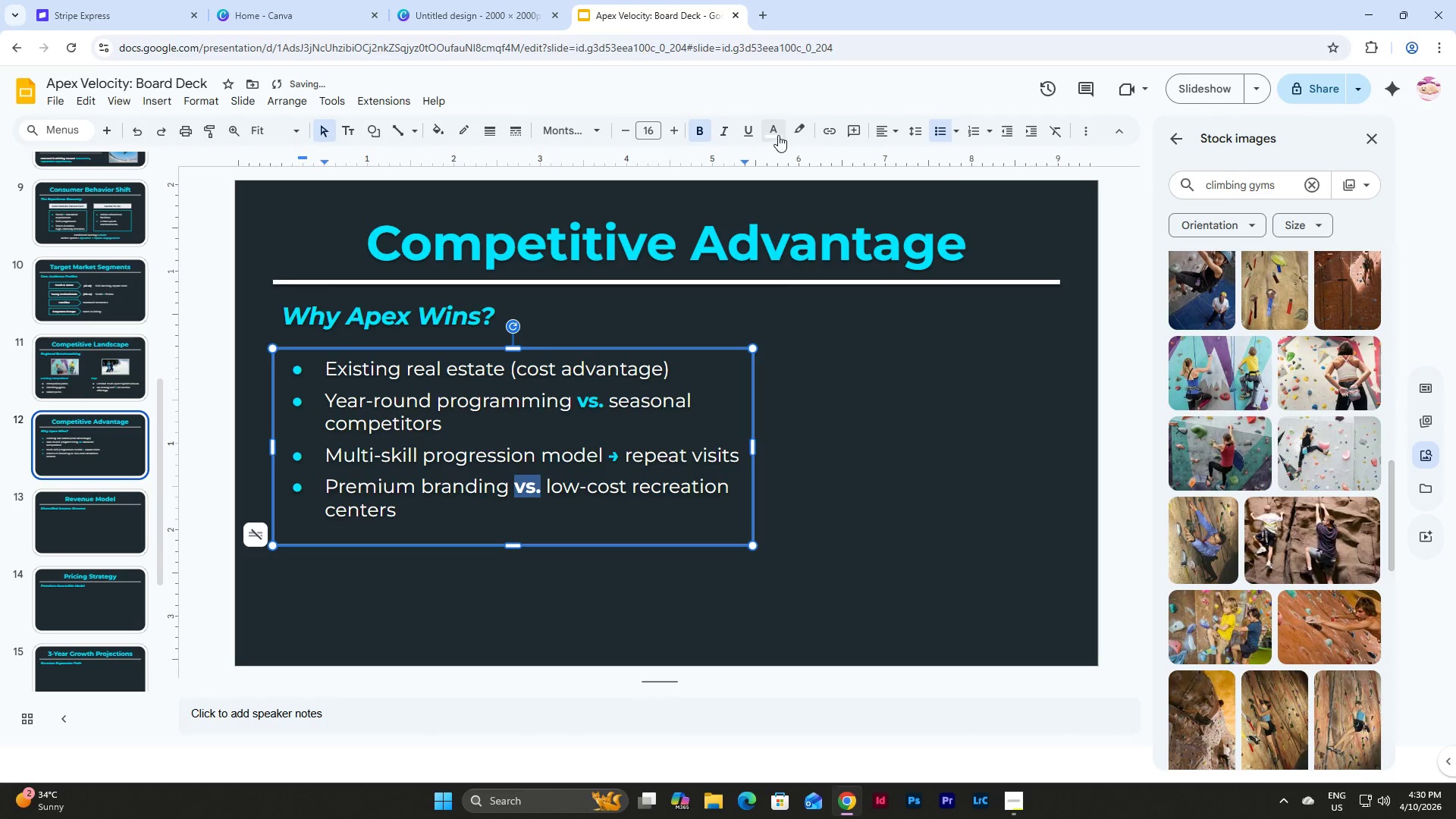 
left_click([779, 133])
 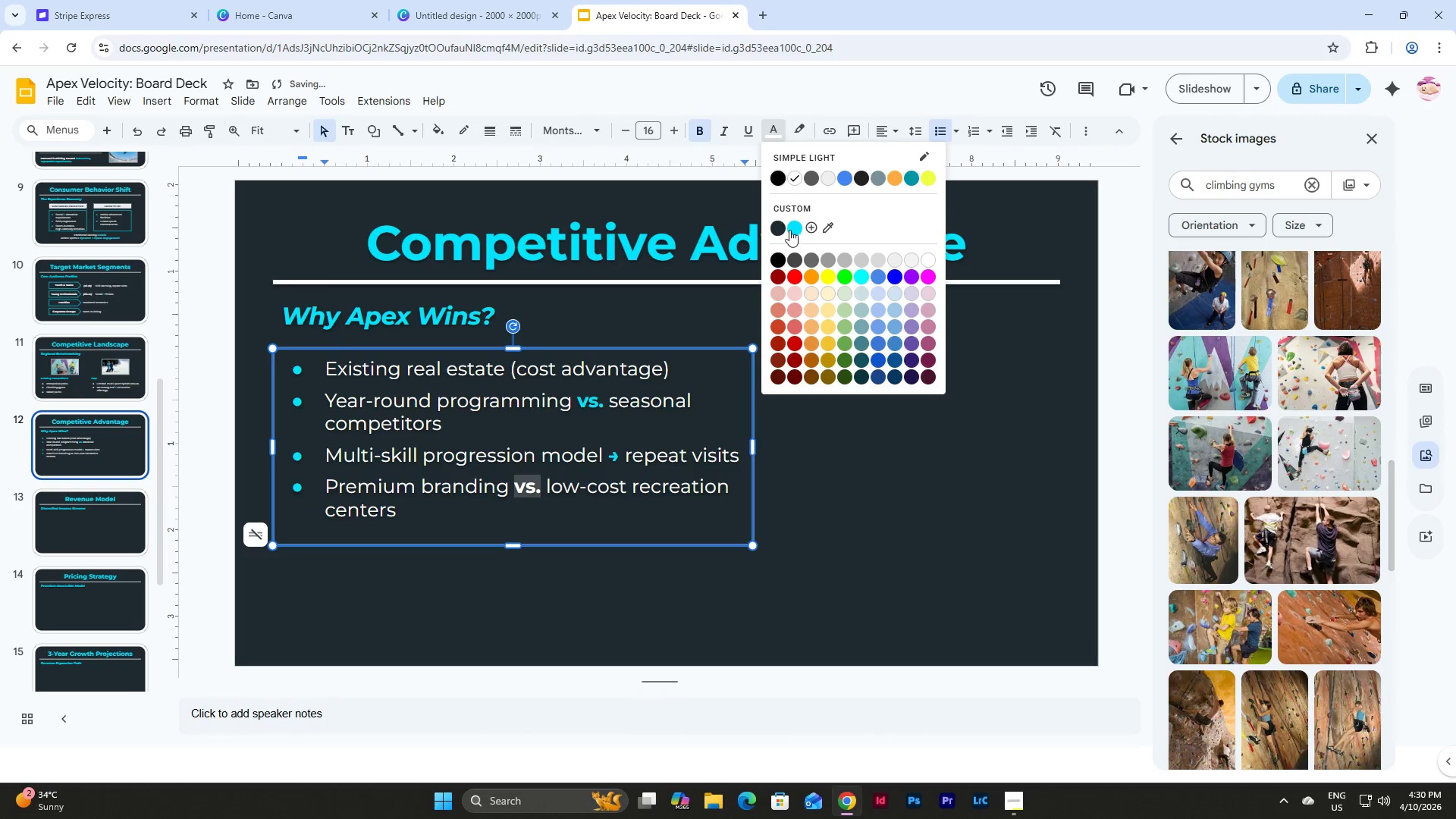 
left_click([797, 224])
 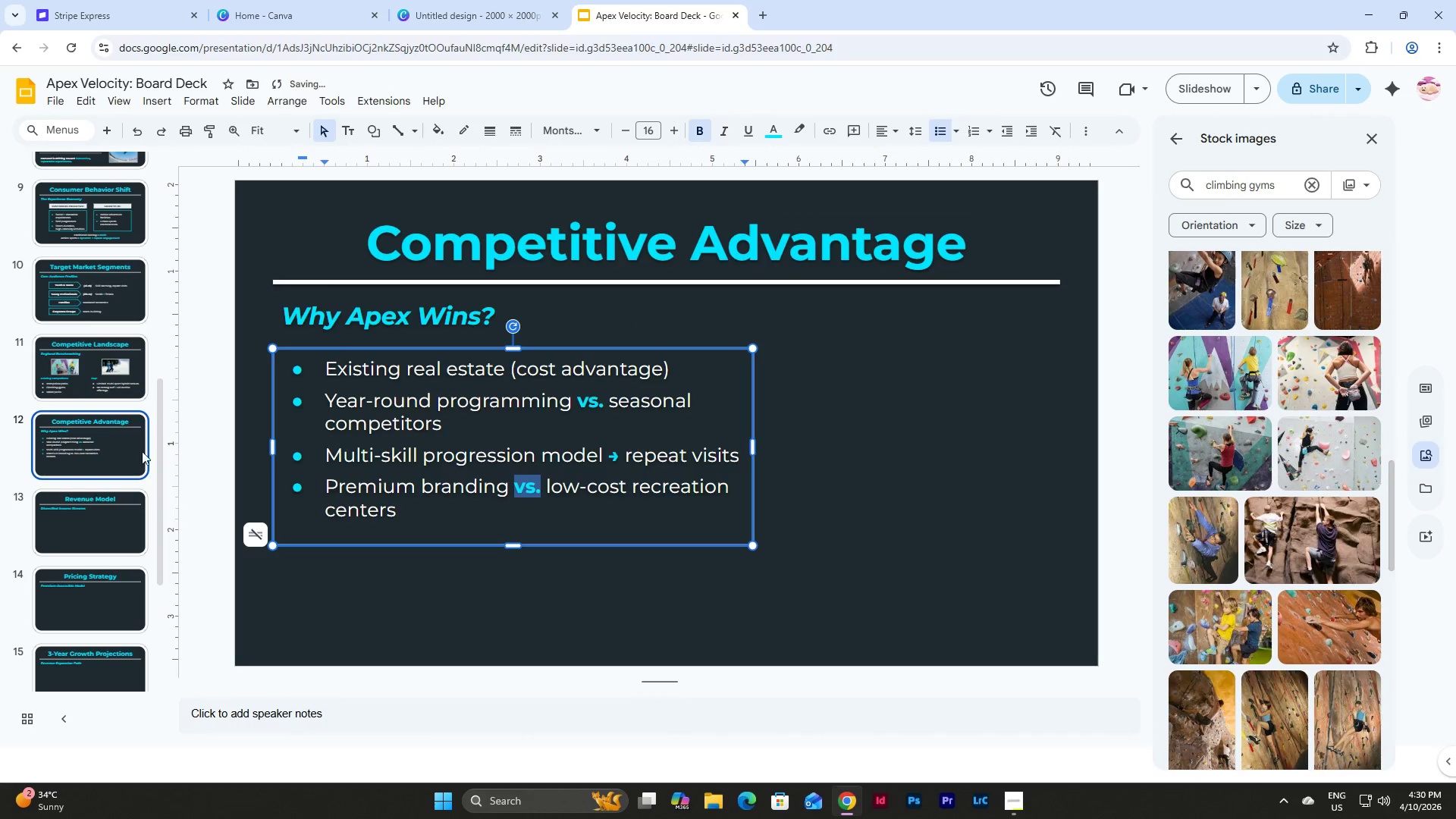 
left_click([93, 346])
 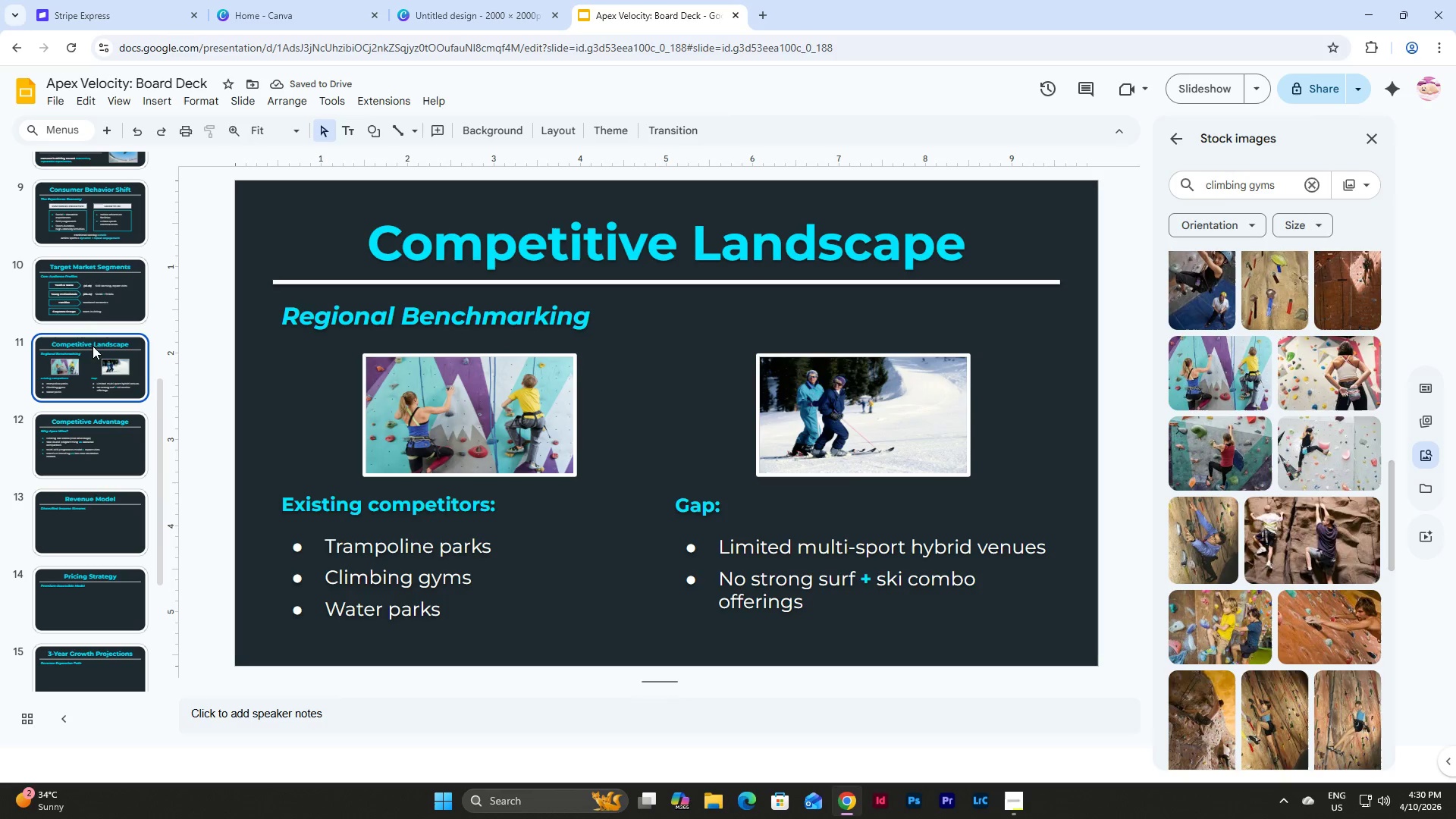 
left_click([93, 307])
 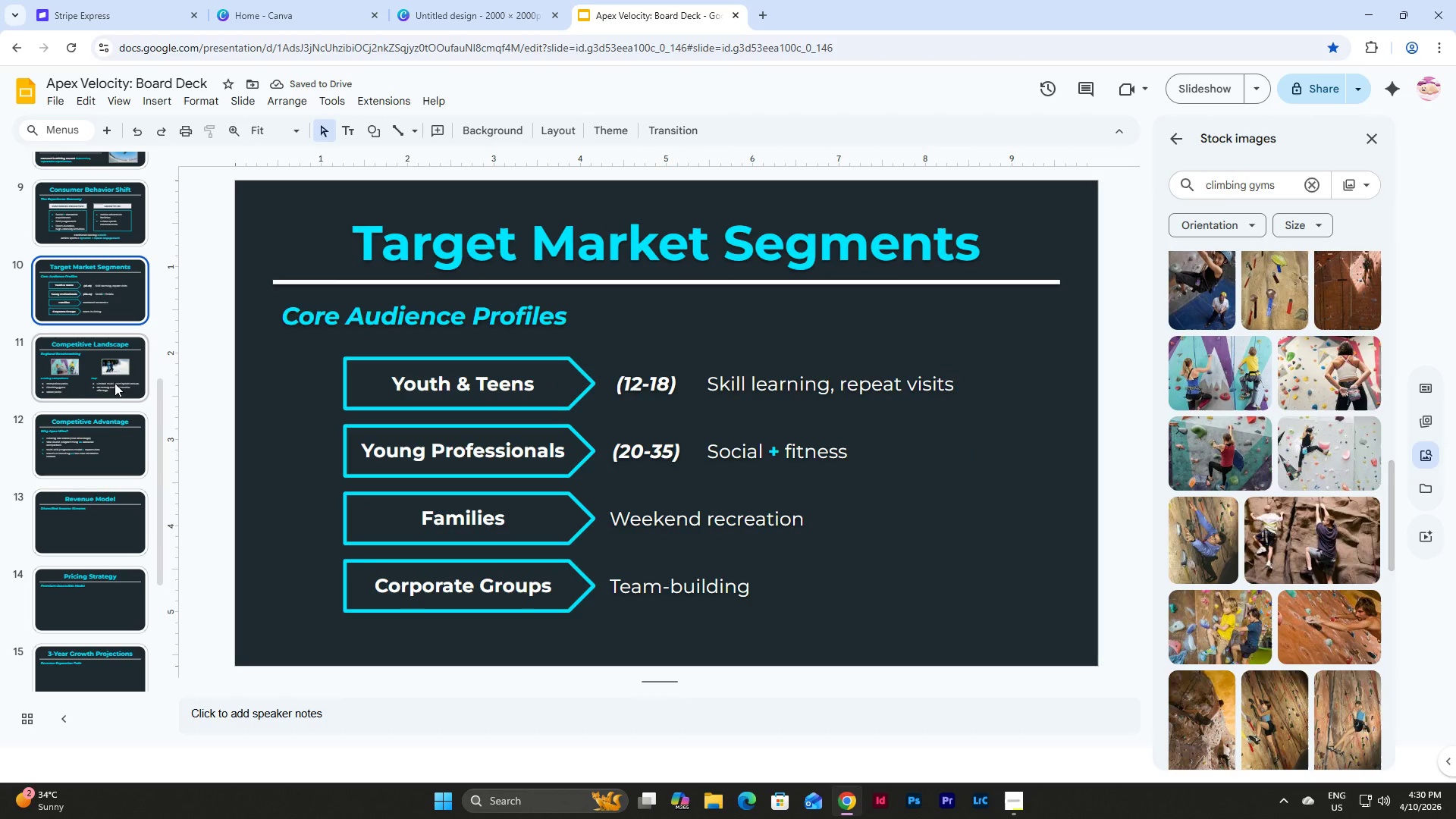 
scroll: coordinate [115, 391], scroll_direction: up, amount: 2.0
 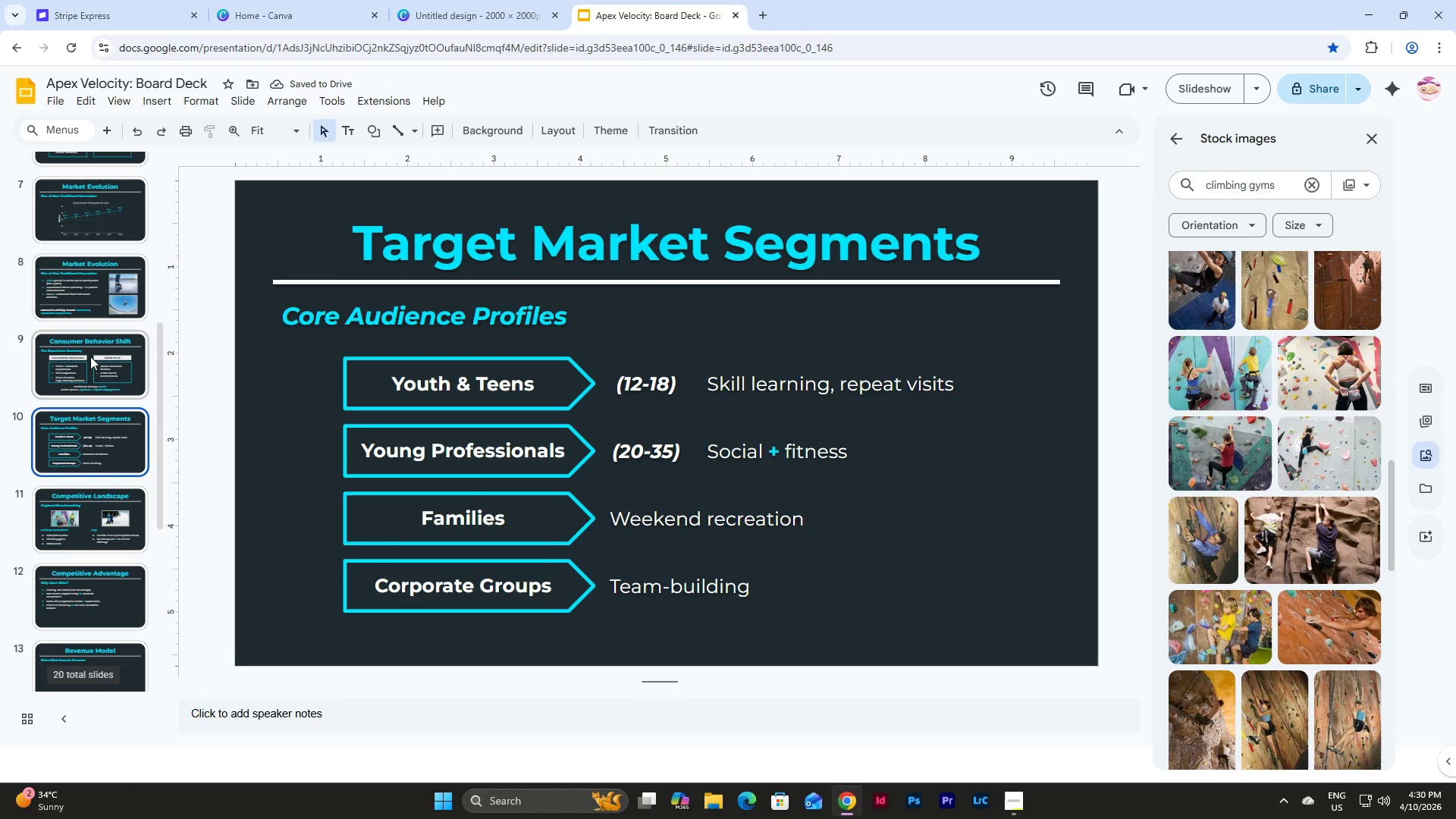 
left_click([89, 355])
 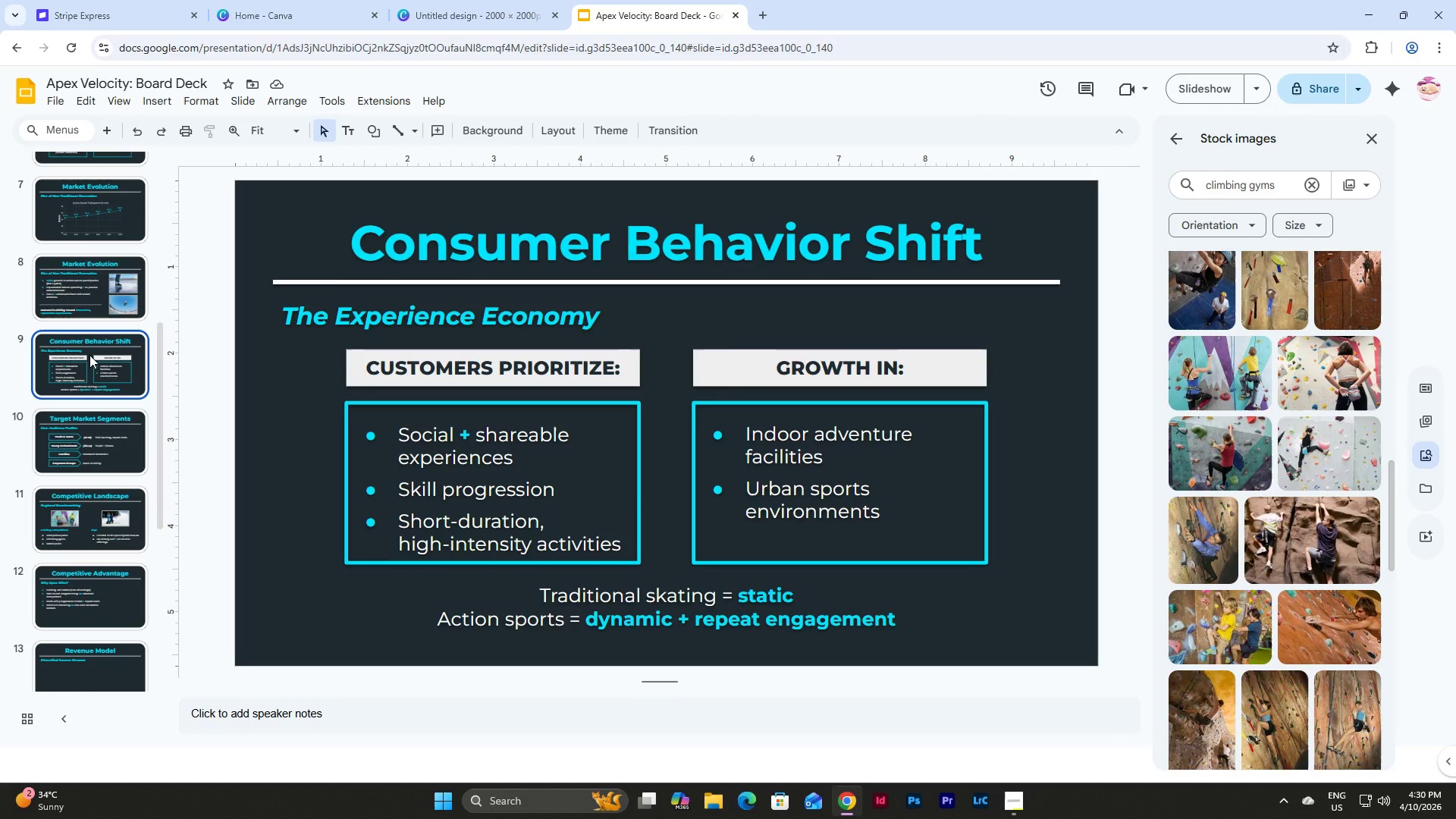 
left_click([105, 300])
 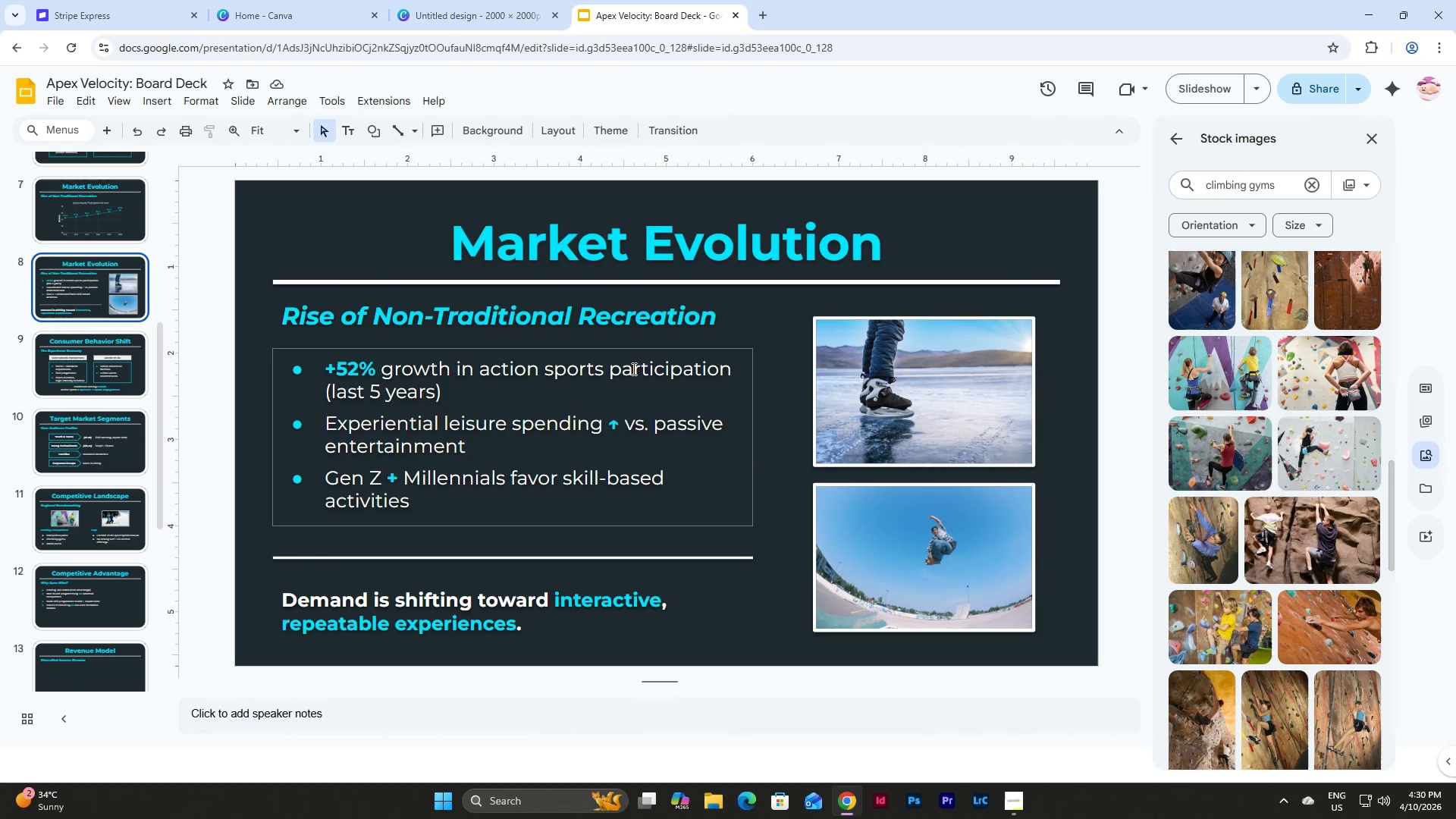 
left_click([638, 428])
 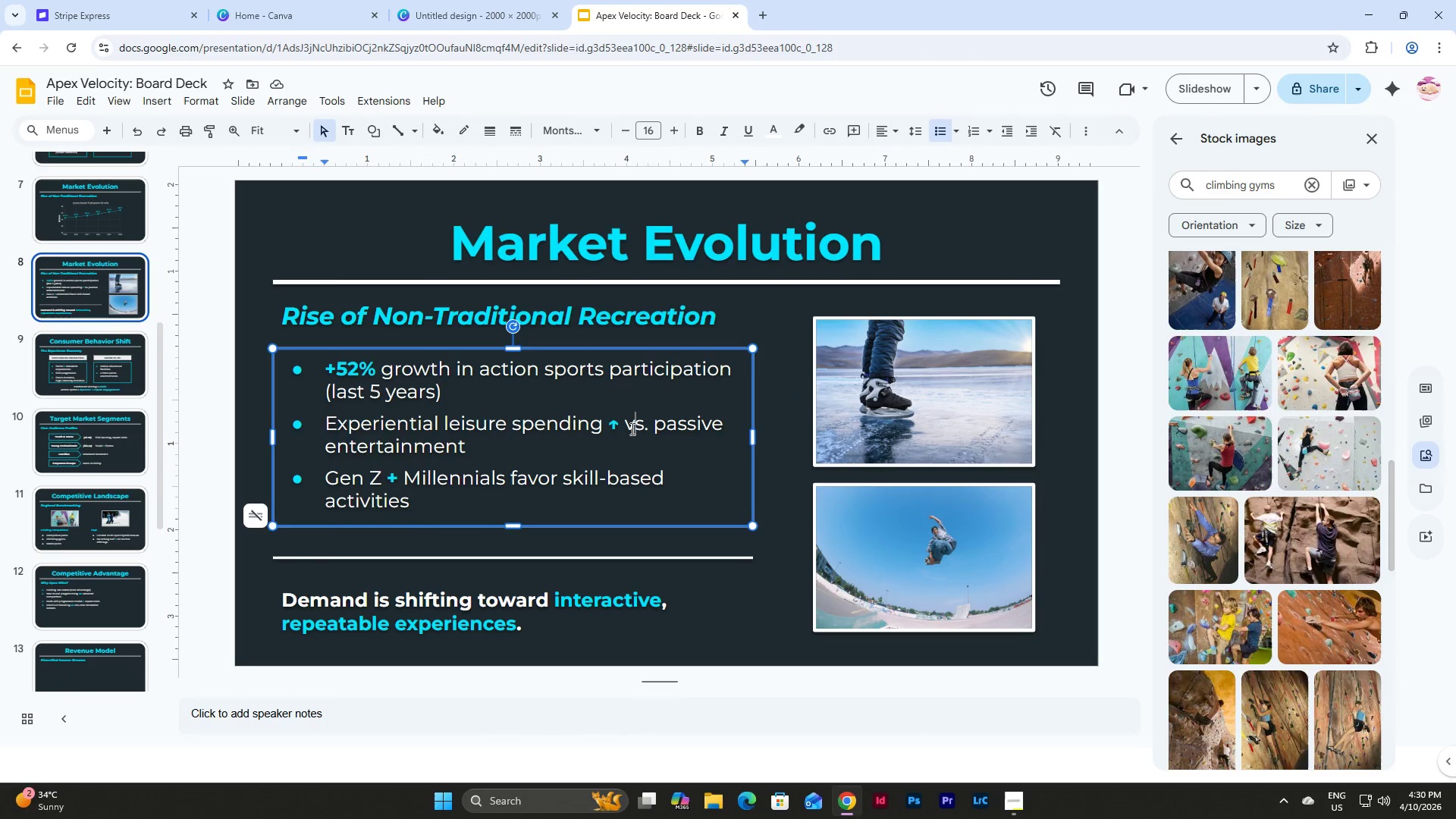 
left_click_drag(start_coordinate=[628, 428], to_coordinate=[646, 431])
 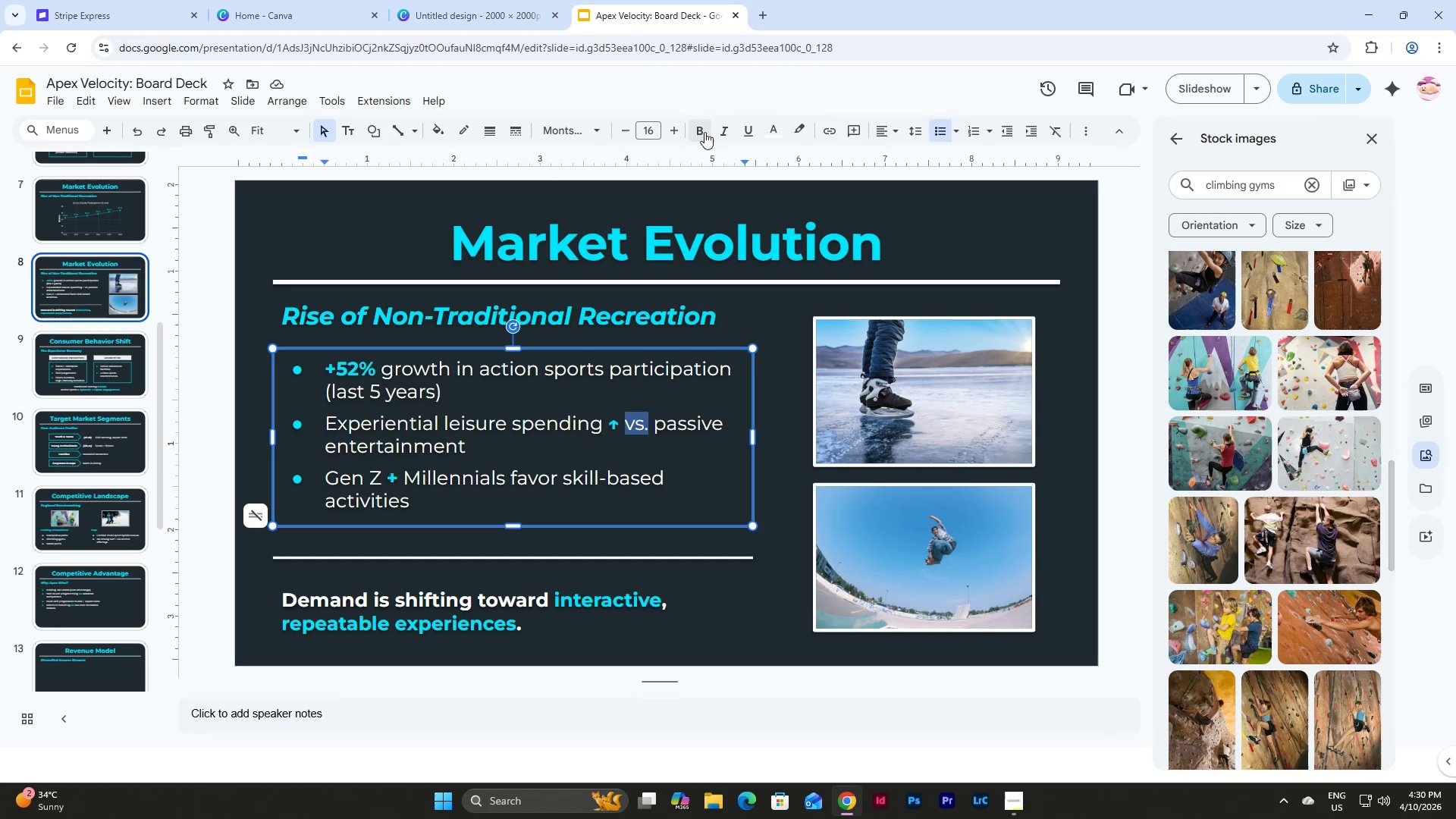 
left_click([705, 126])
 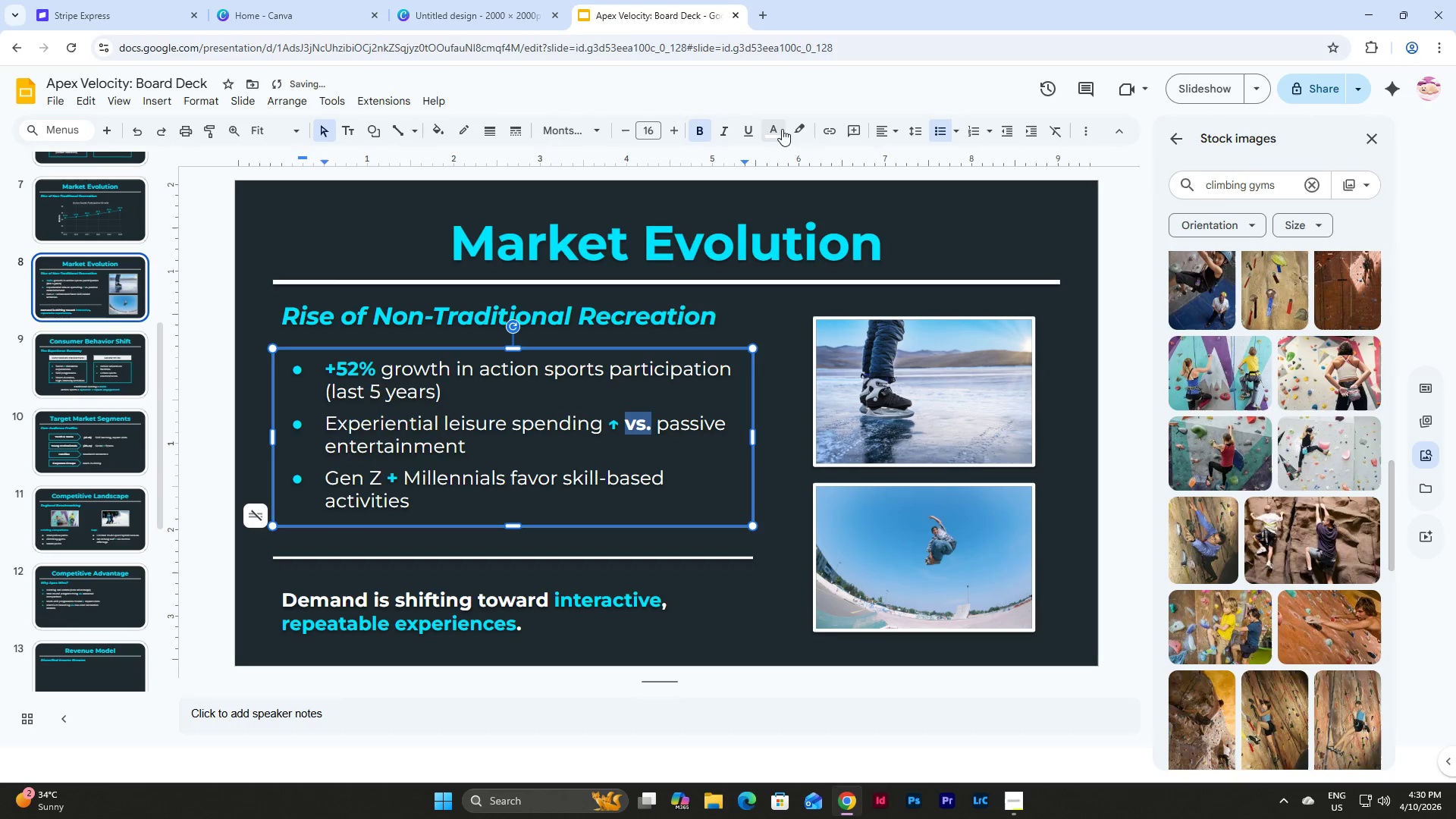 
left_click([772, 122])
 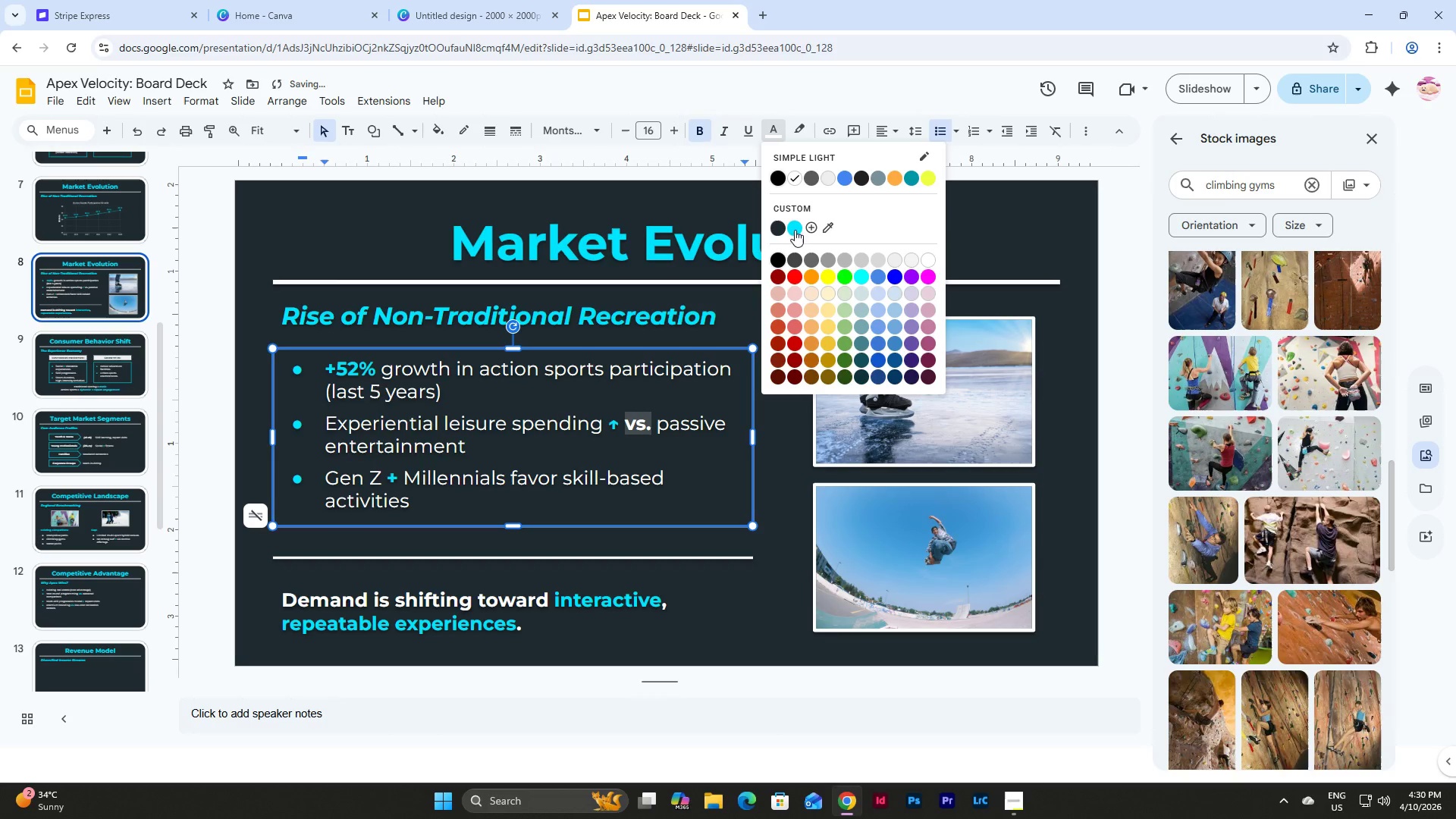 
left_click([797, 232])
 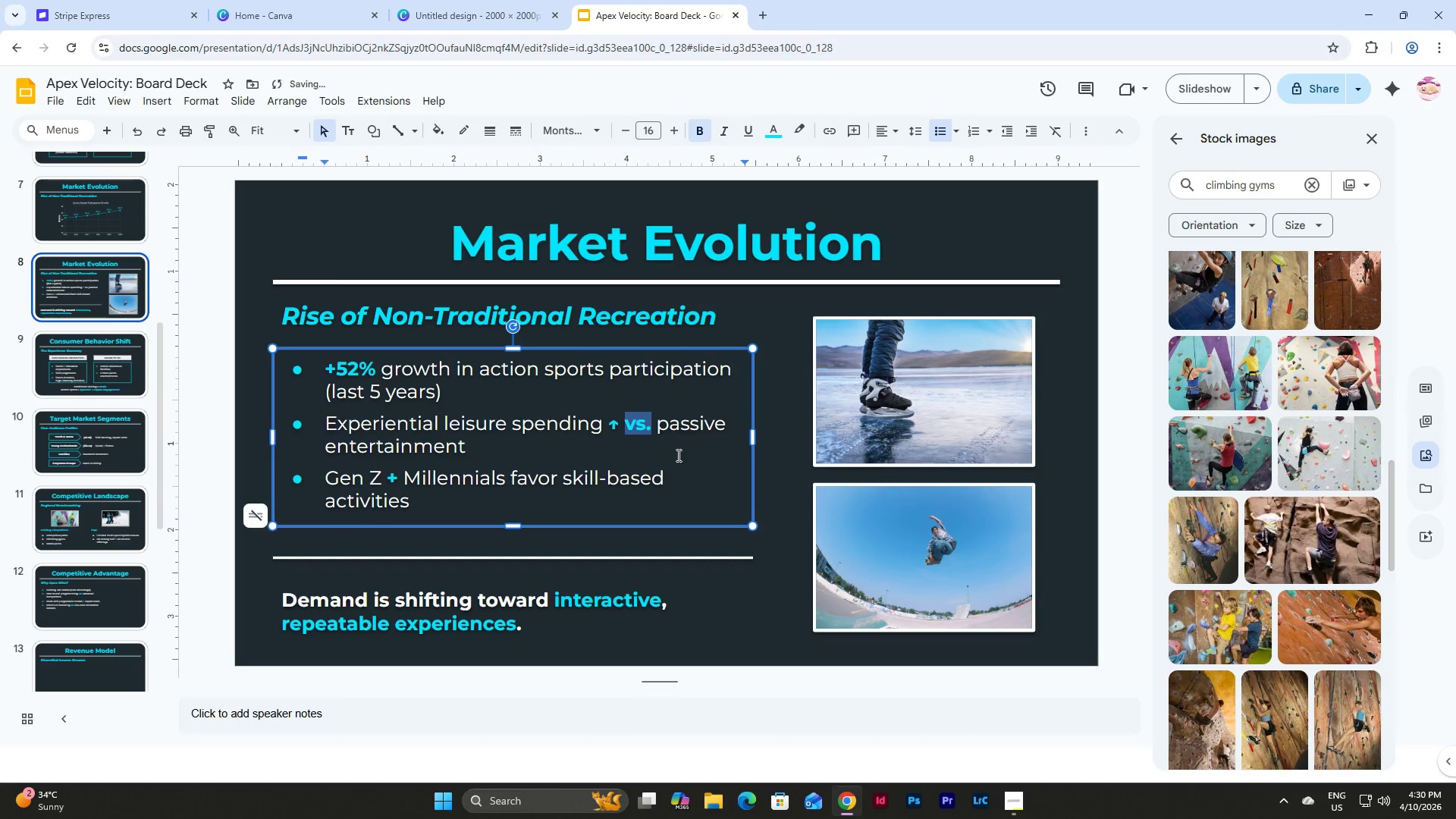 
left_click([663, 468])
 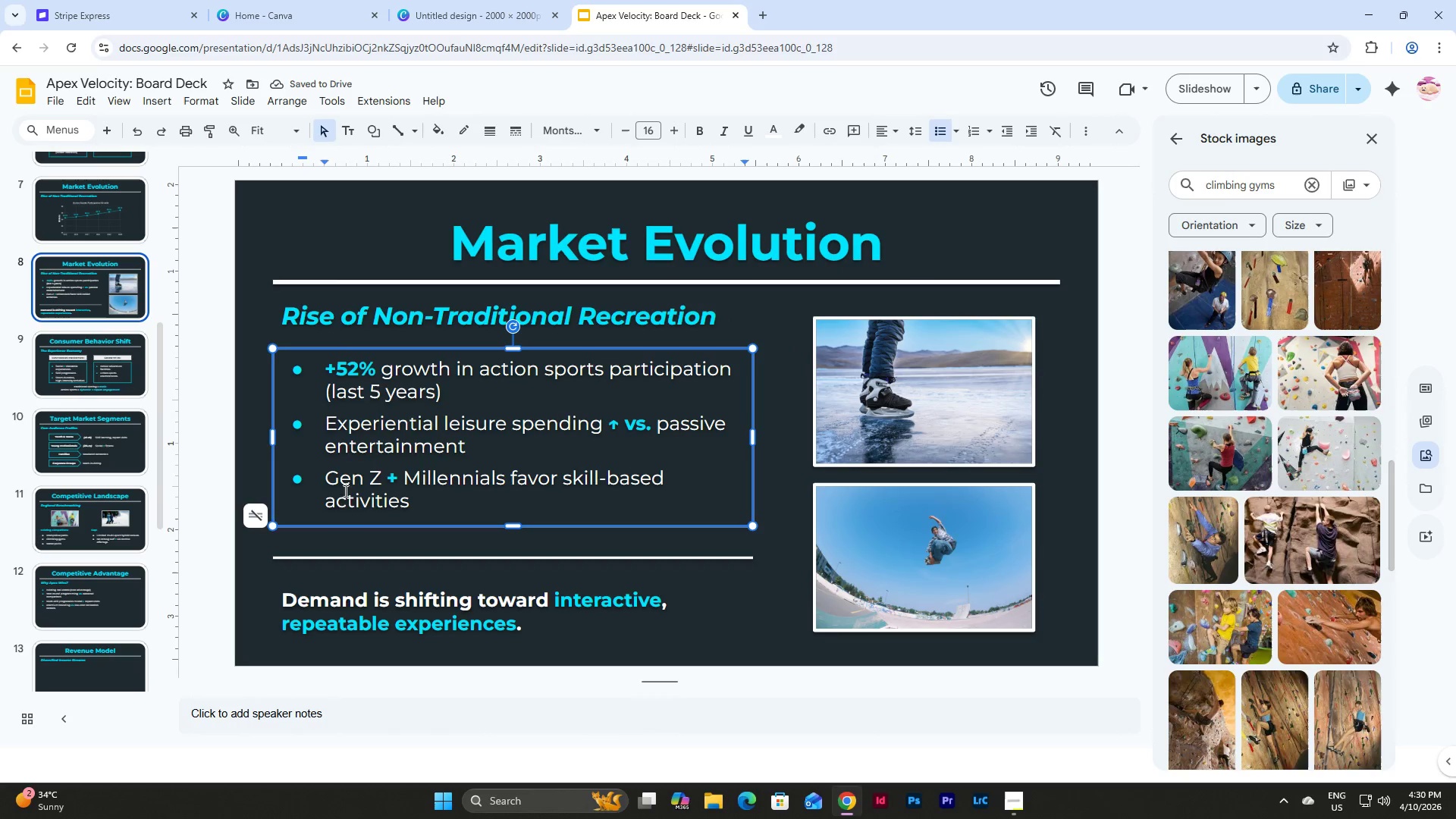 
scroll: coordinate [121, 423], scroll_direction: down, amount: 4.0
 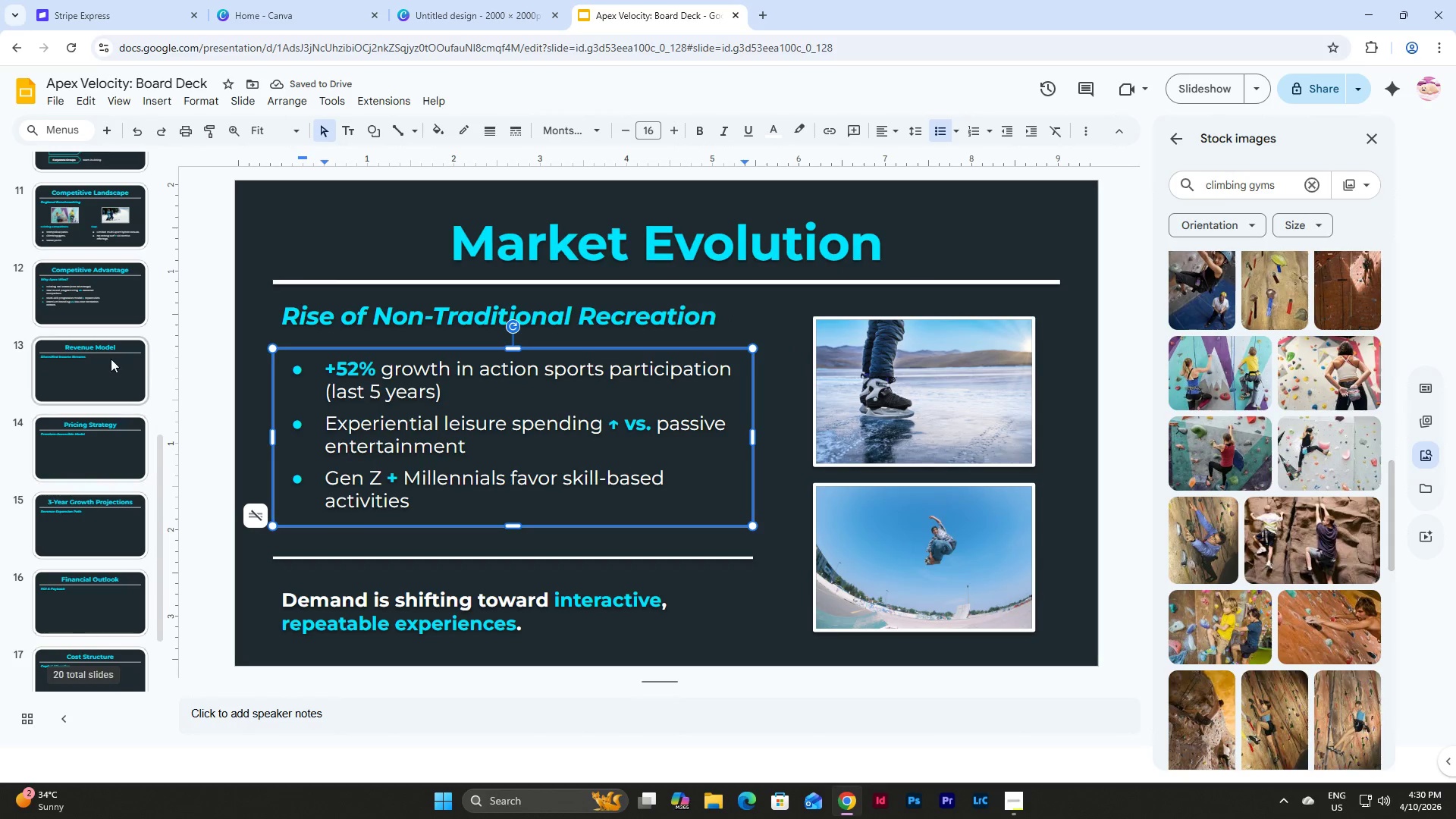 
scroll: coordinate [111, 356], scroll_direction: up, amount: 6.0
 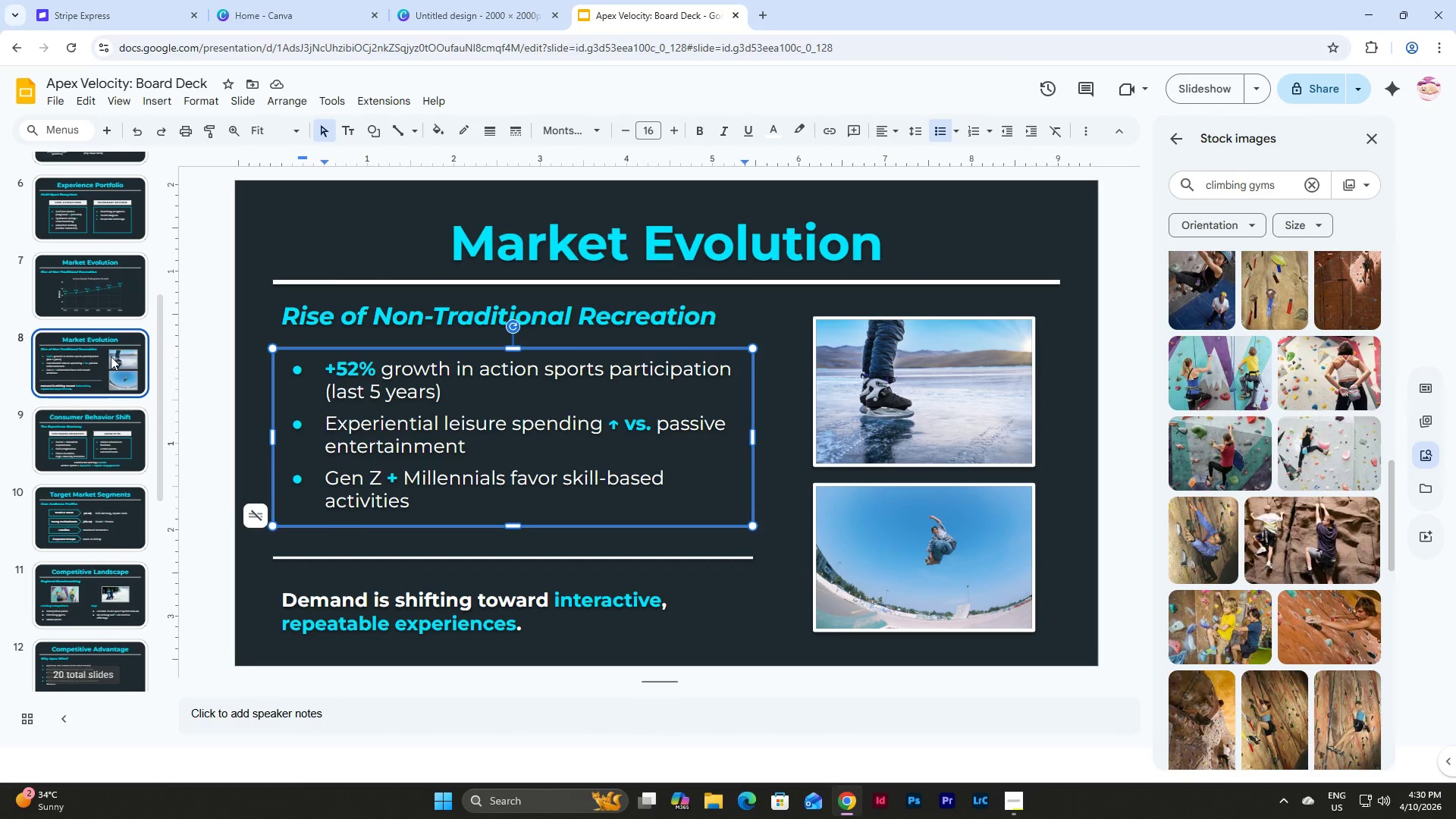 
scroll: coordinate [111, 356], scroll_direction: down, amount: 3.0
 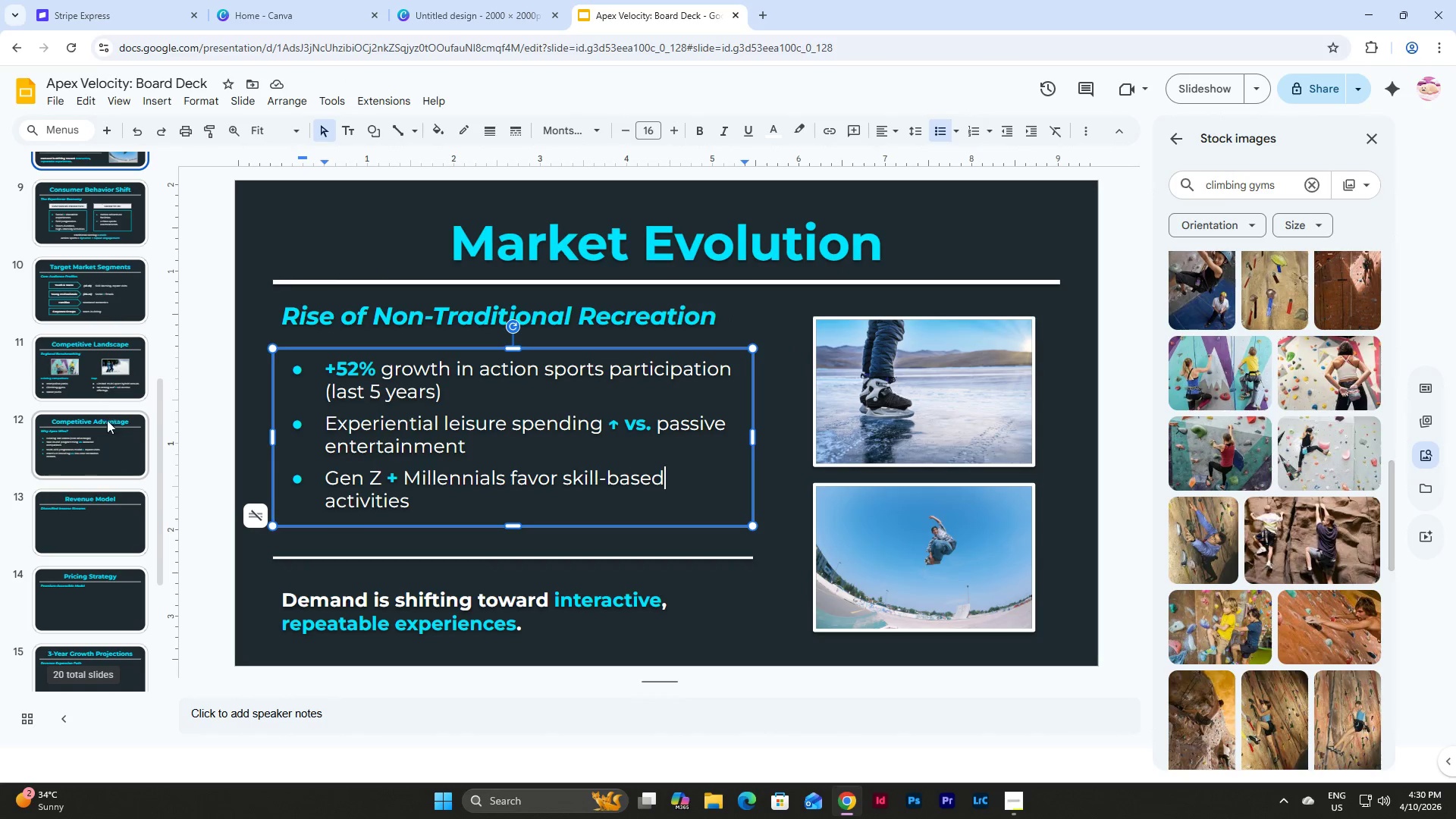 
left_click([106, 439])
 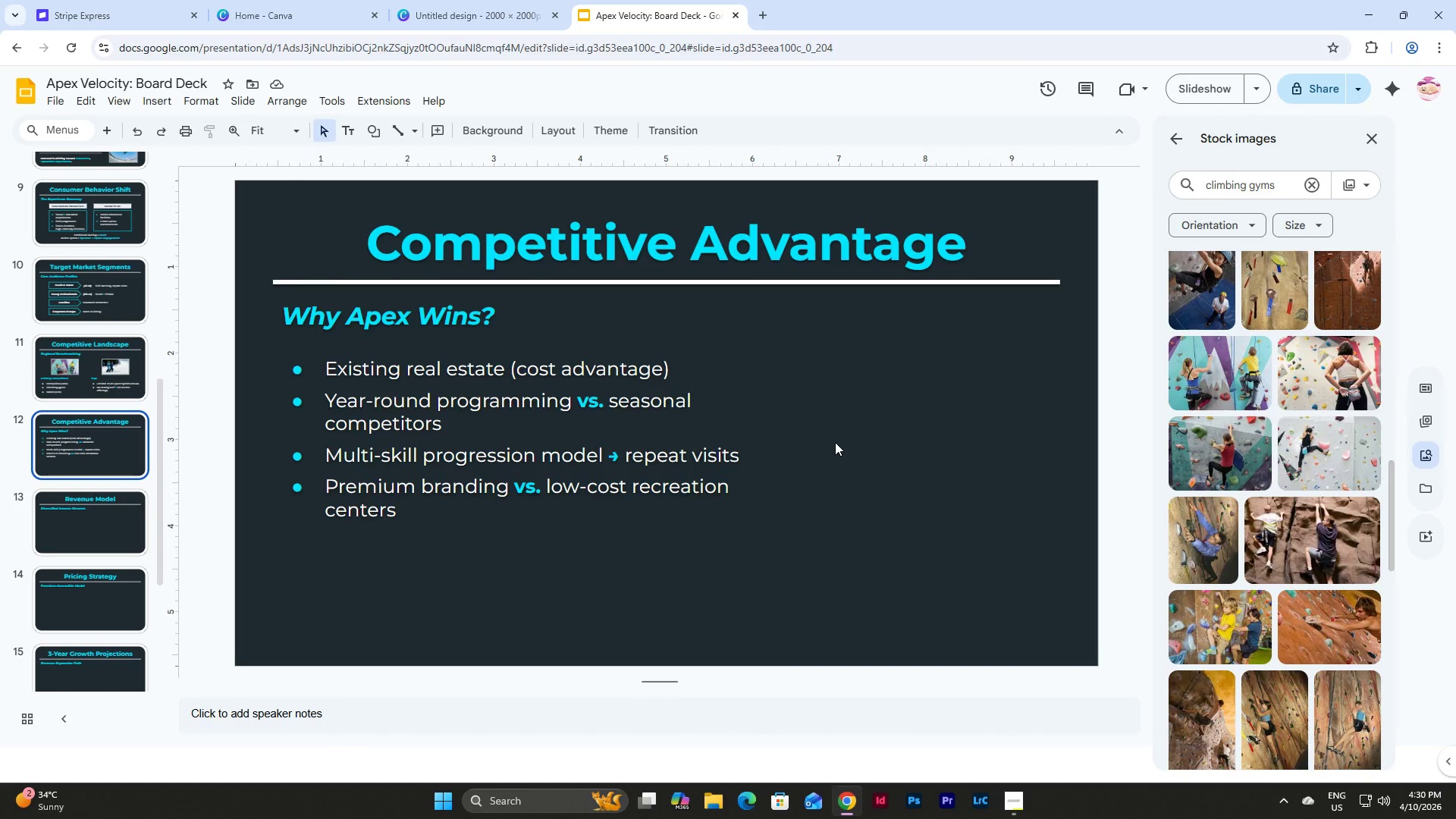 
wait(7.17)
 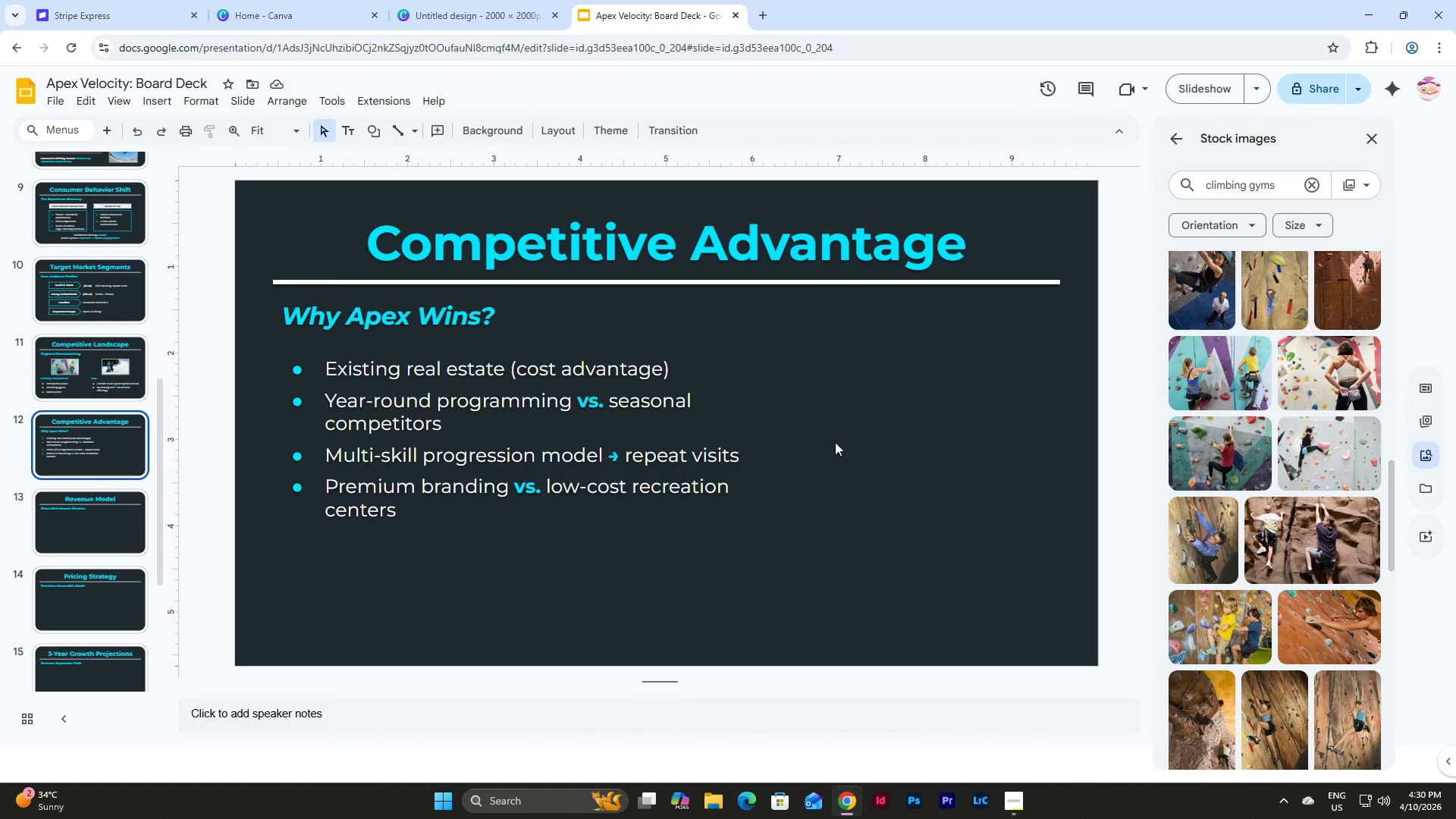 
scroll: coordinate [1181, 371], scroll_direction: down, amount: 4.0
 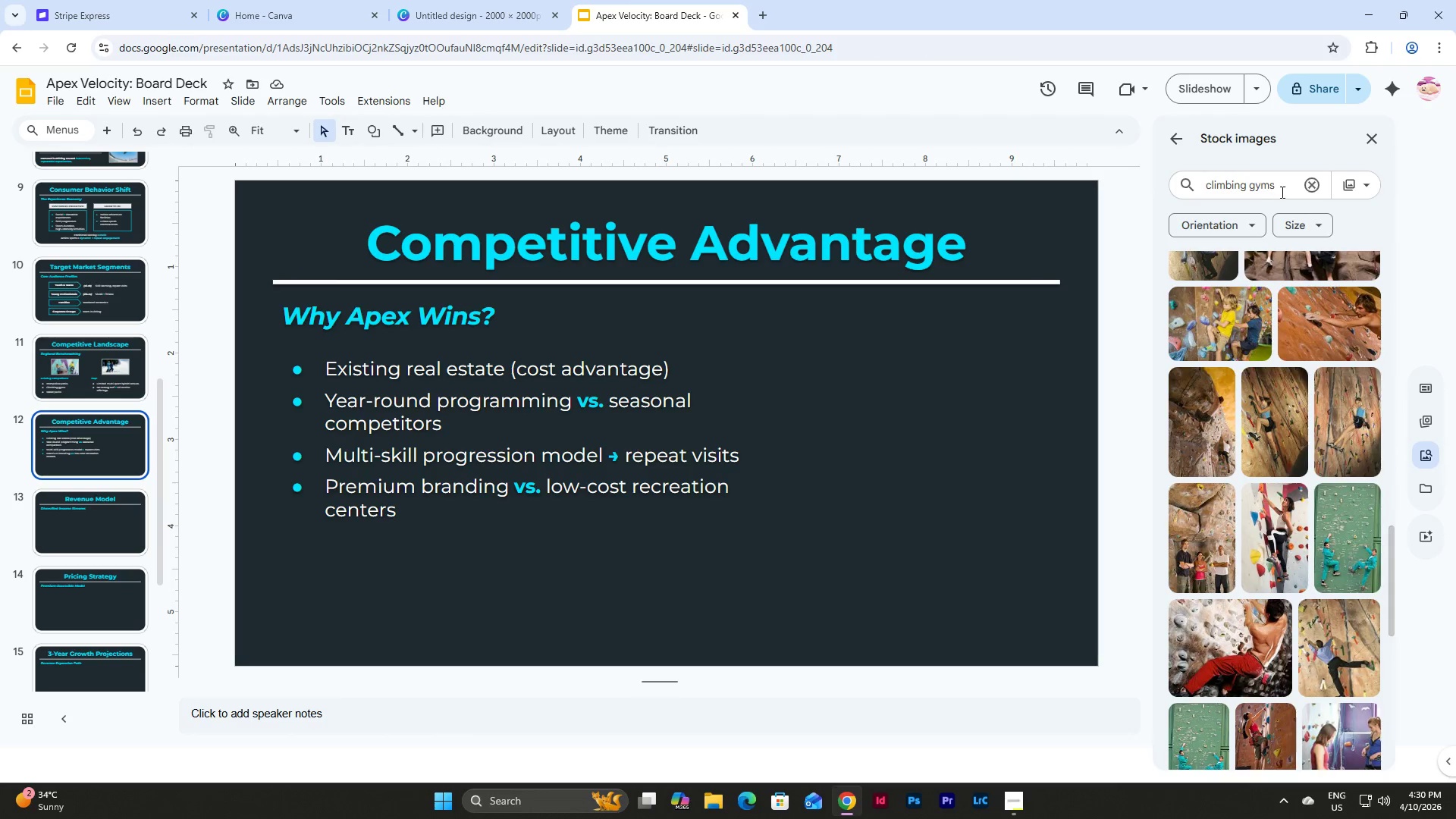 
left_click_drag(start_coordinate=[1283, 192], to_coordinate=[1155, 174])
 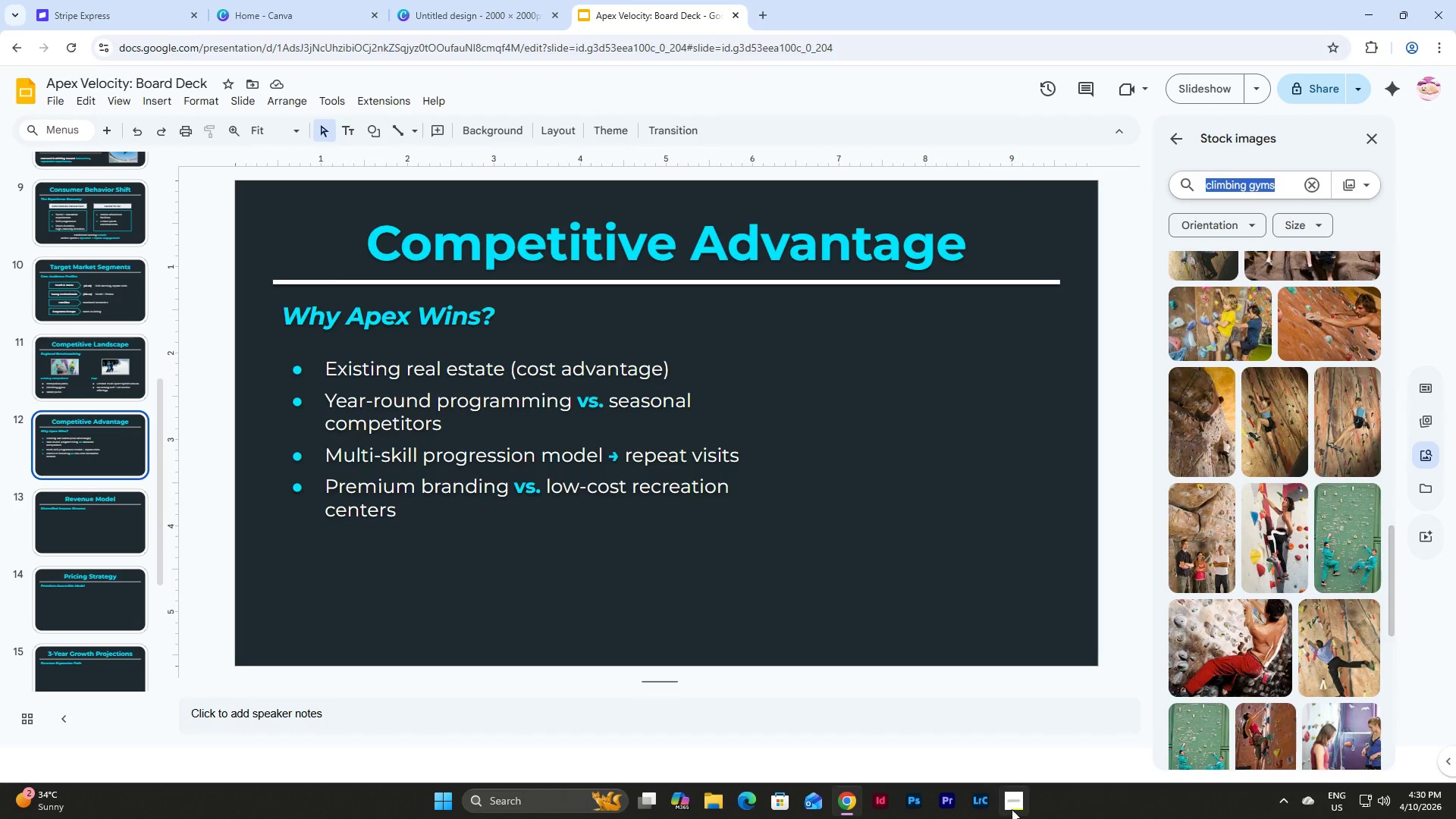 
left_click([1015, 805])